 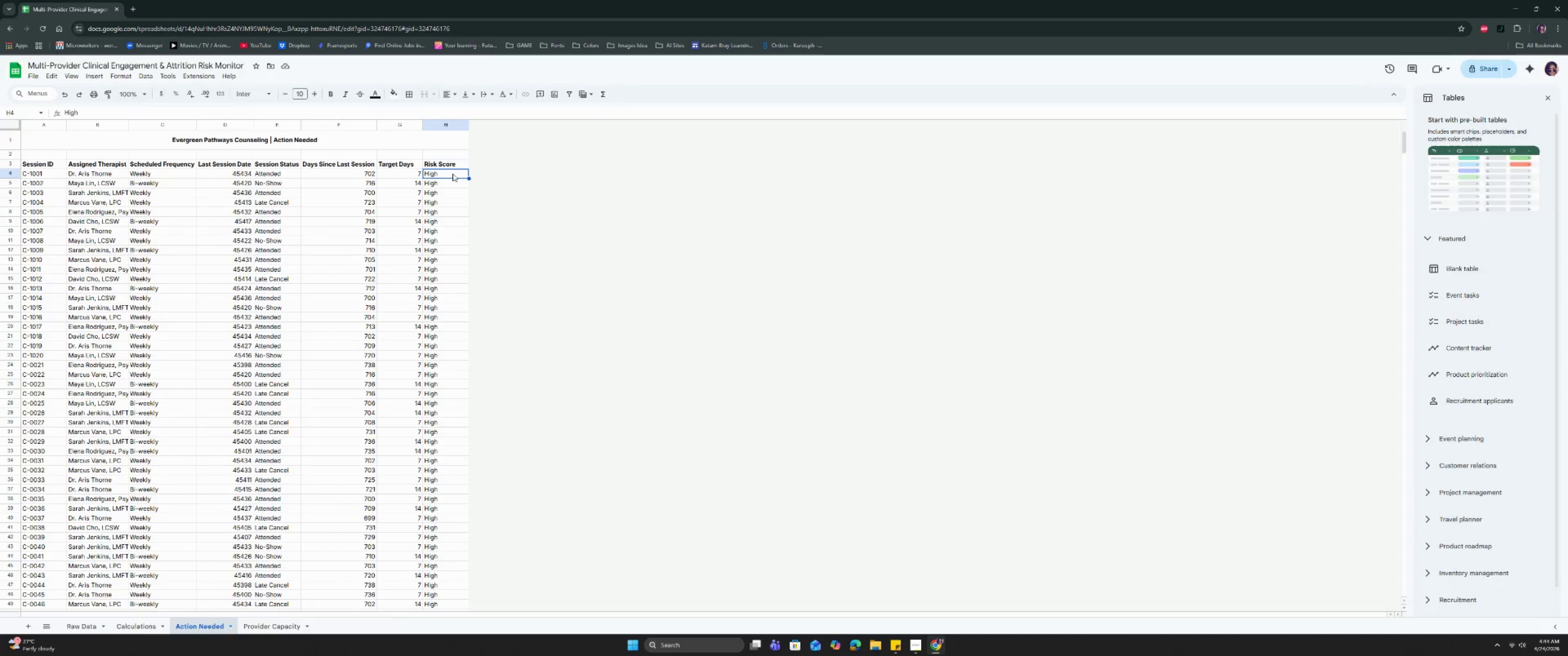 
key(Control+Shift+ArrowDown)
 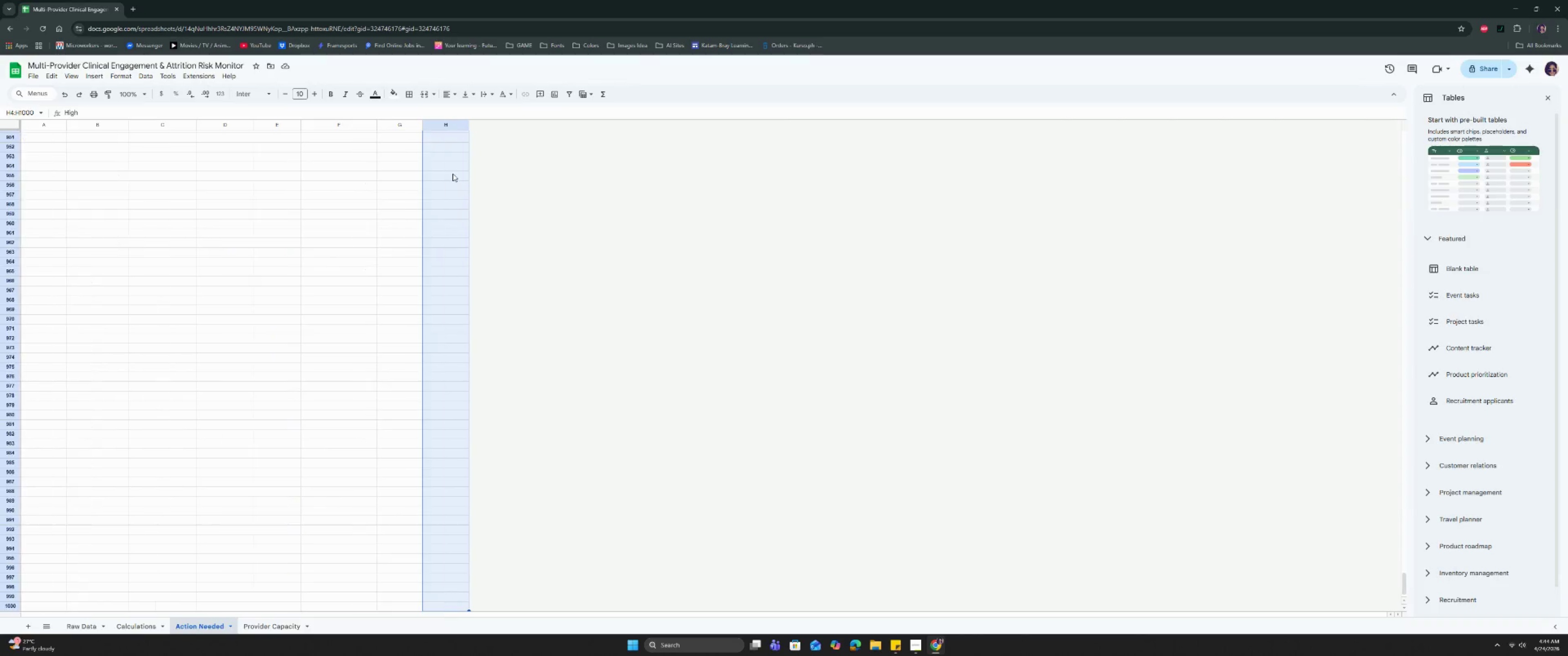 
key(Control+Shift+ArrowDown)
 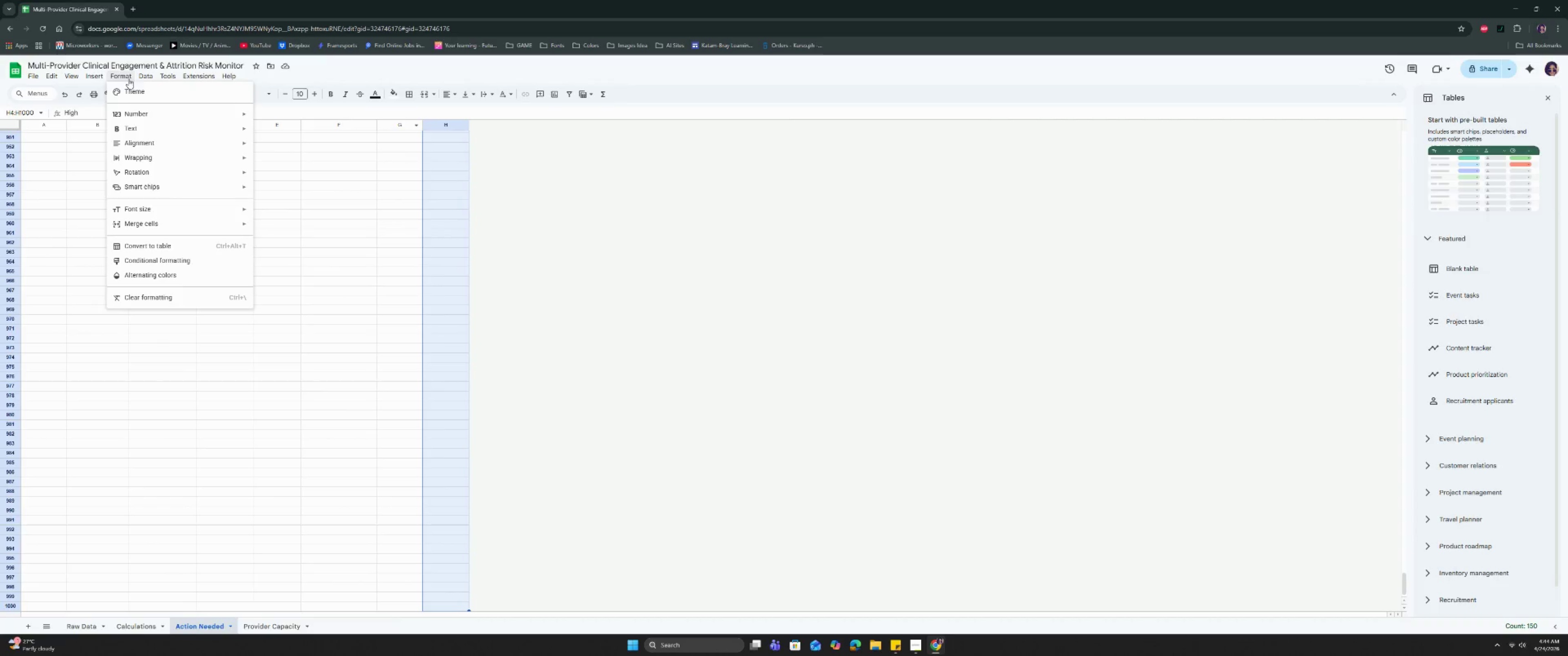 
left_click([154, 258])
 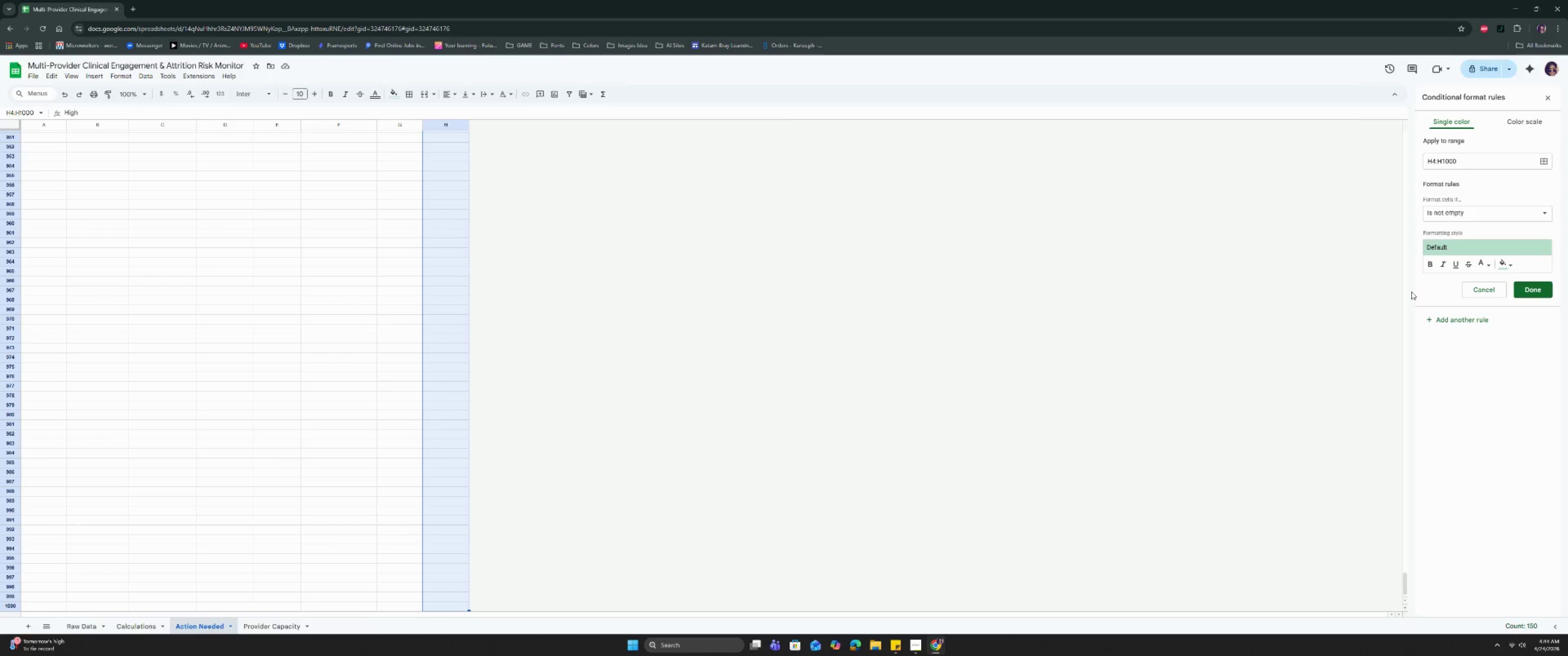 
wait(19.93)
 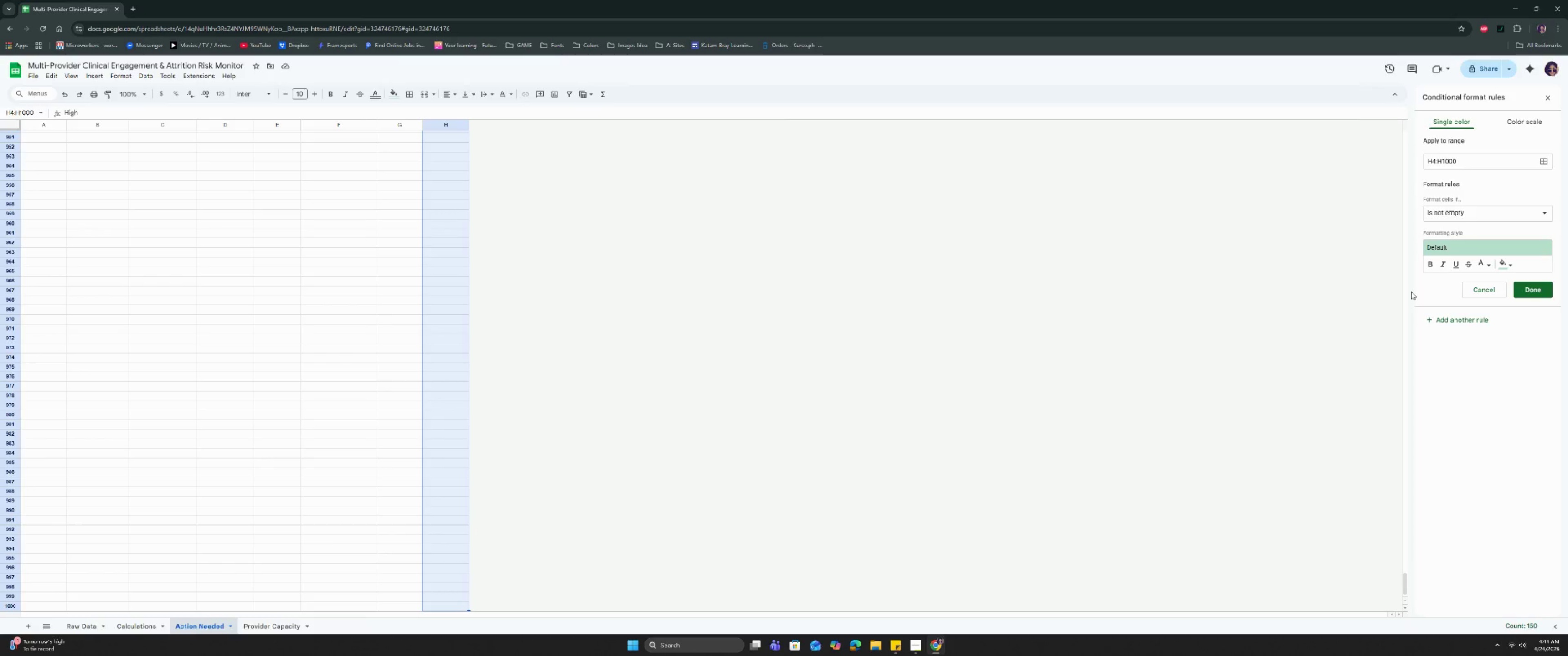 
left_click([1475, 286])
 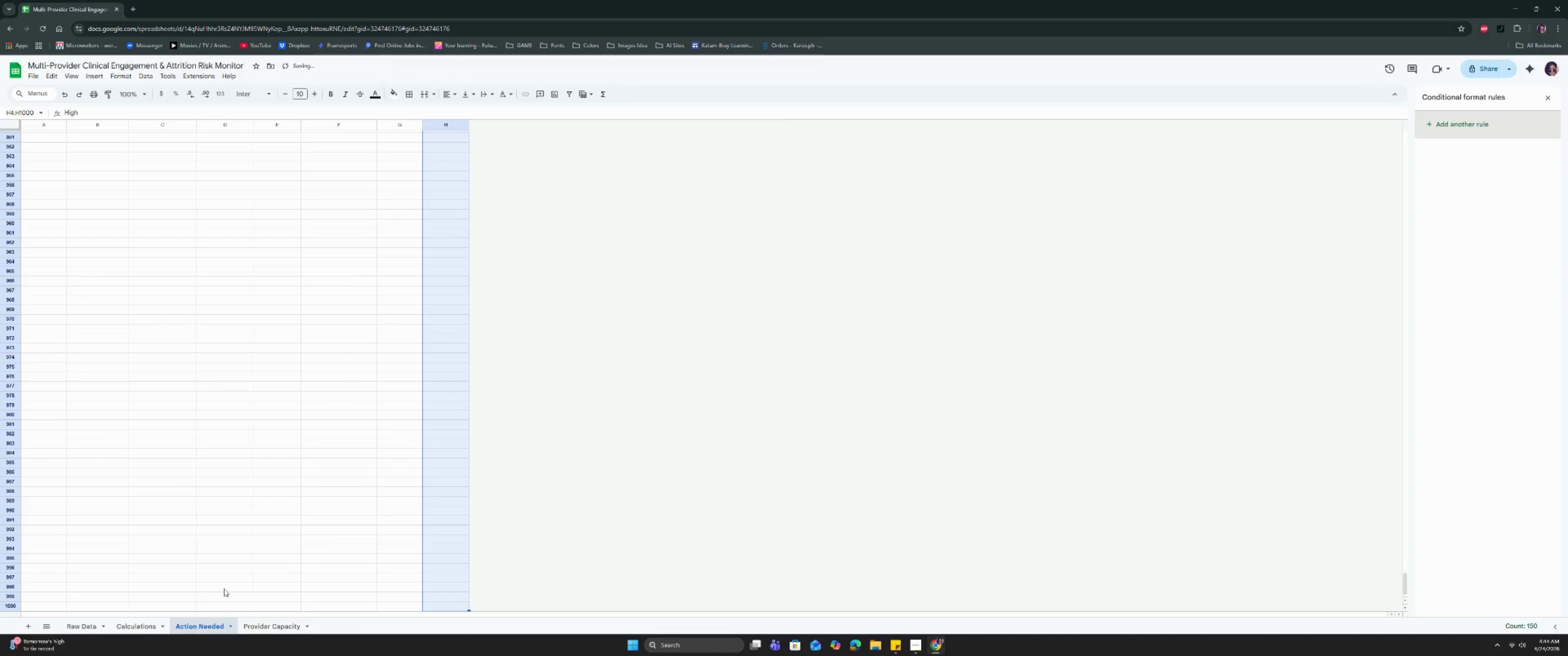 
scroll: coordinate [265, 559], scroll_direction: up, amount: 3.0
 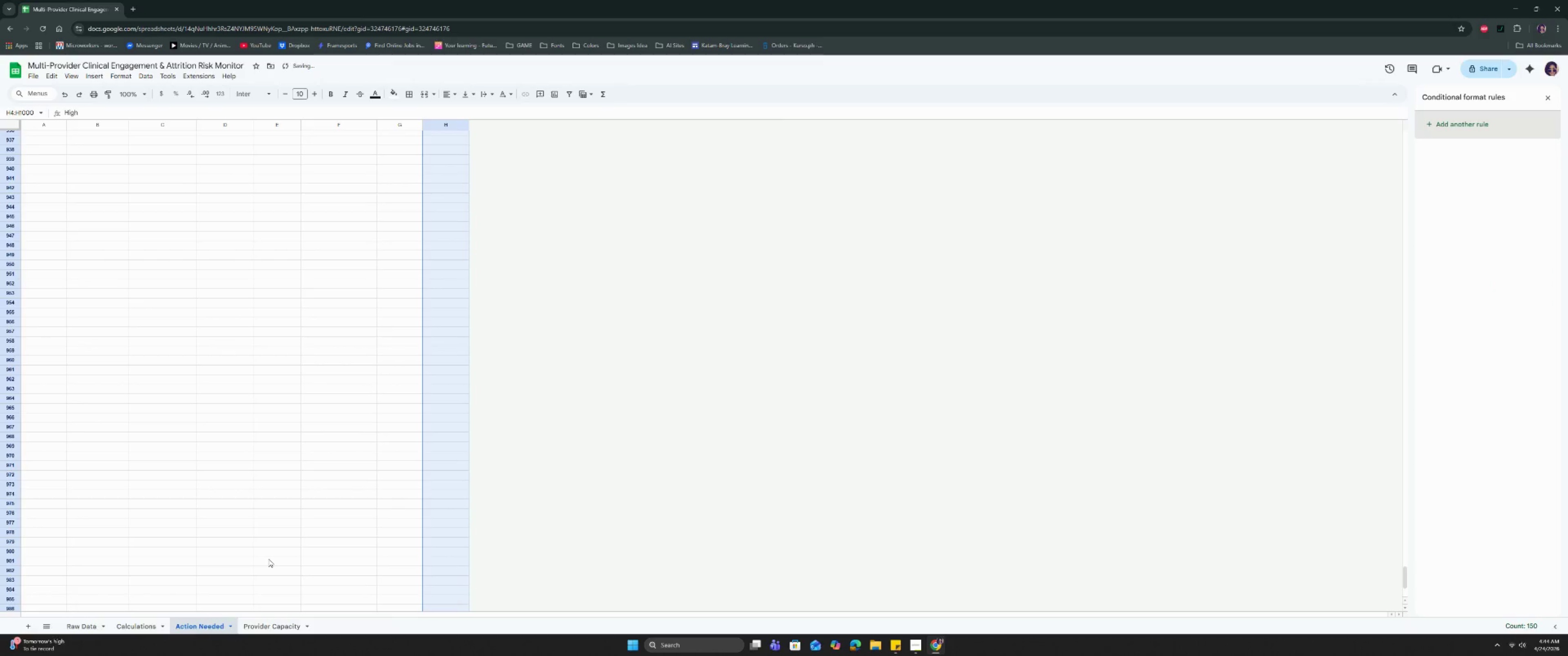 
key(Control+ArrowUp)
 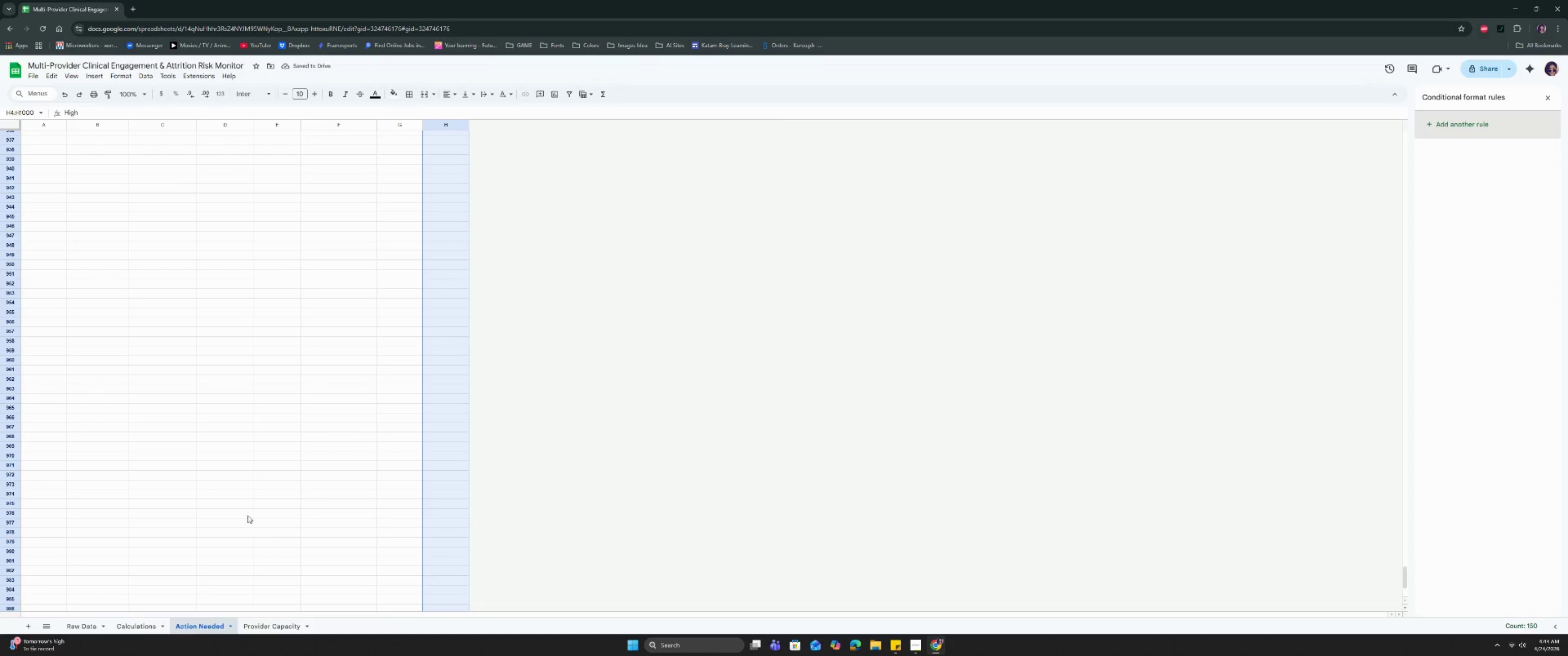 
left_click([268, 498])
 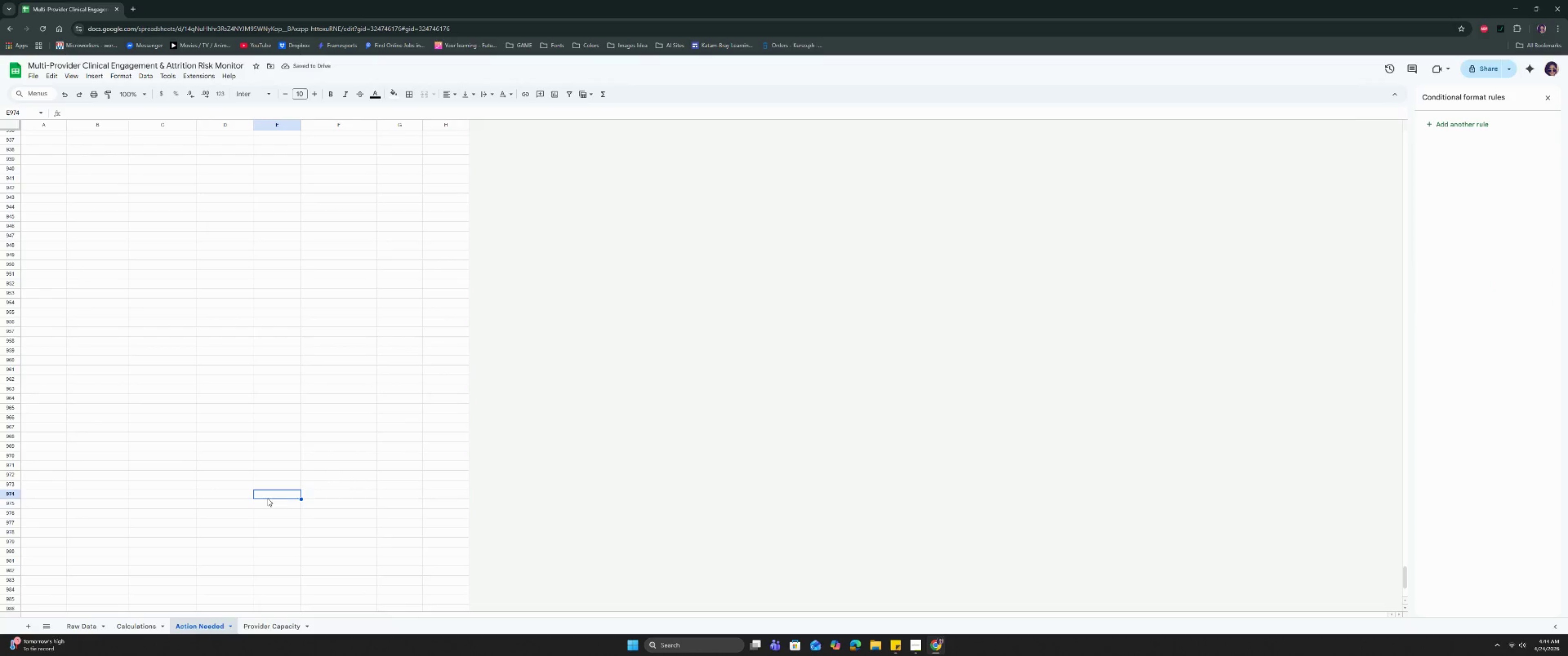 
key(Control+ArrowUp)
 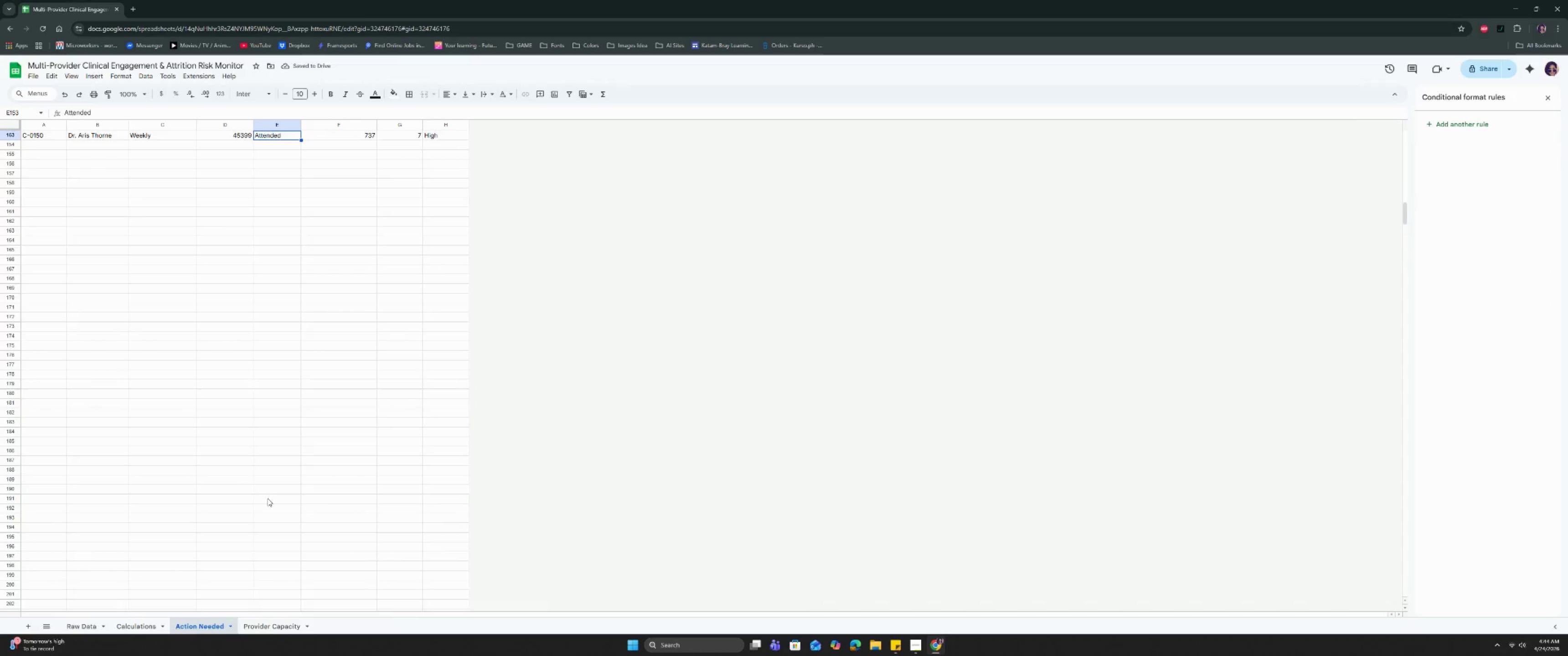 
scroll: coordinate [268, 491], scroll_direction: up, amount: 38.0
 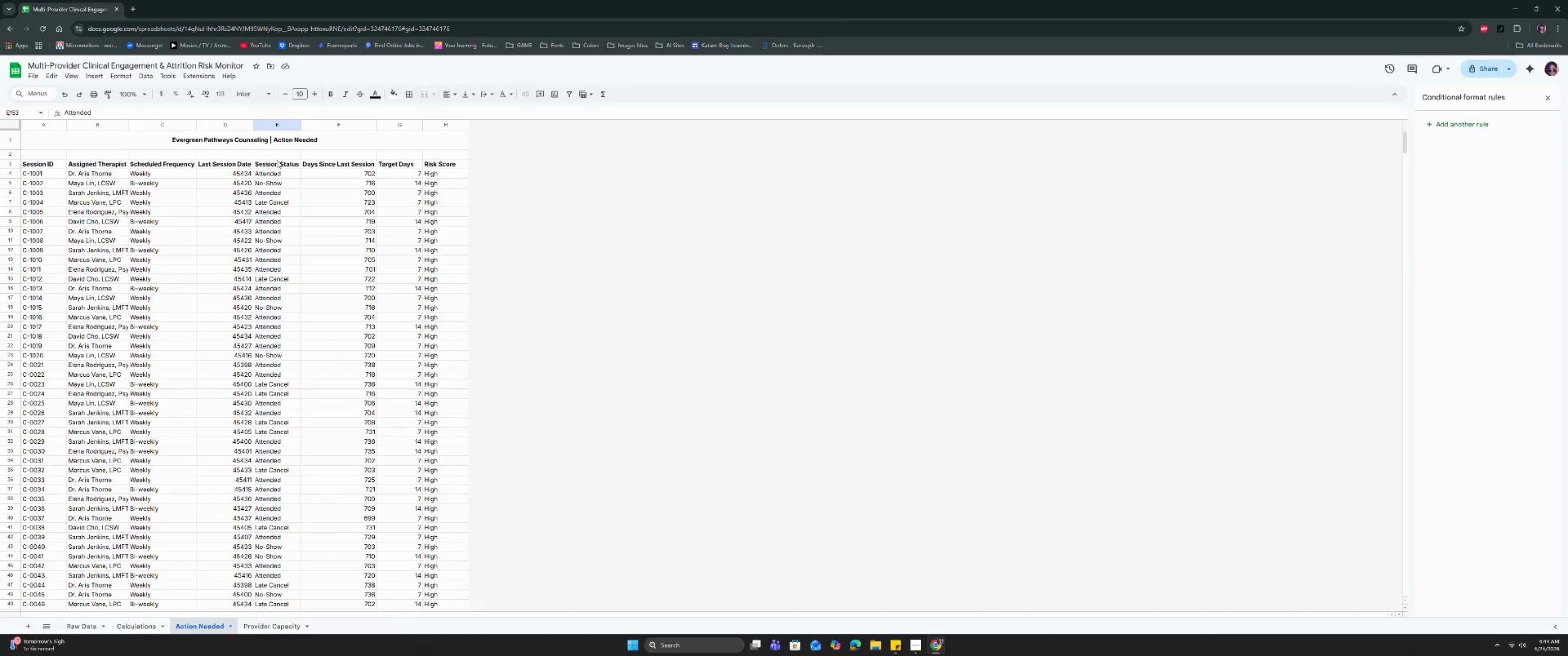 
left_click([282, 140])
 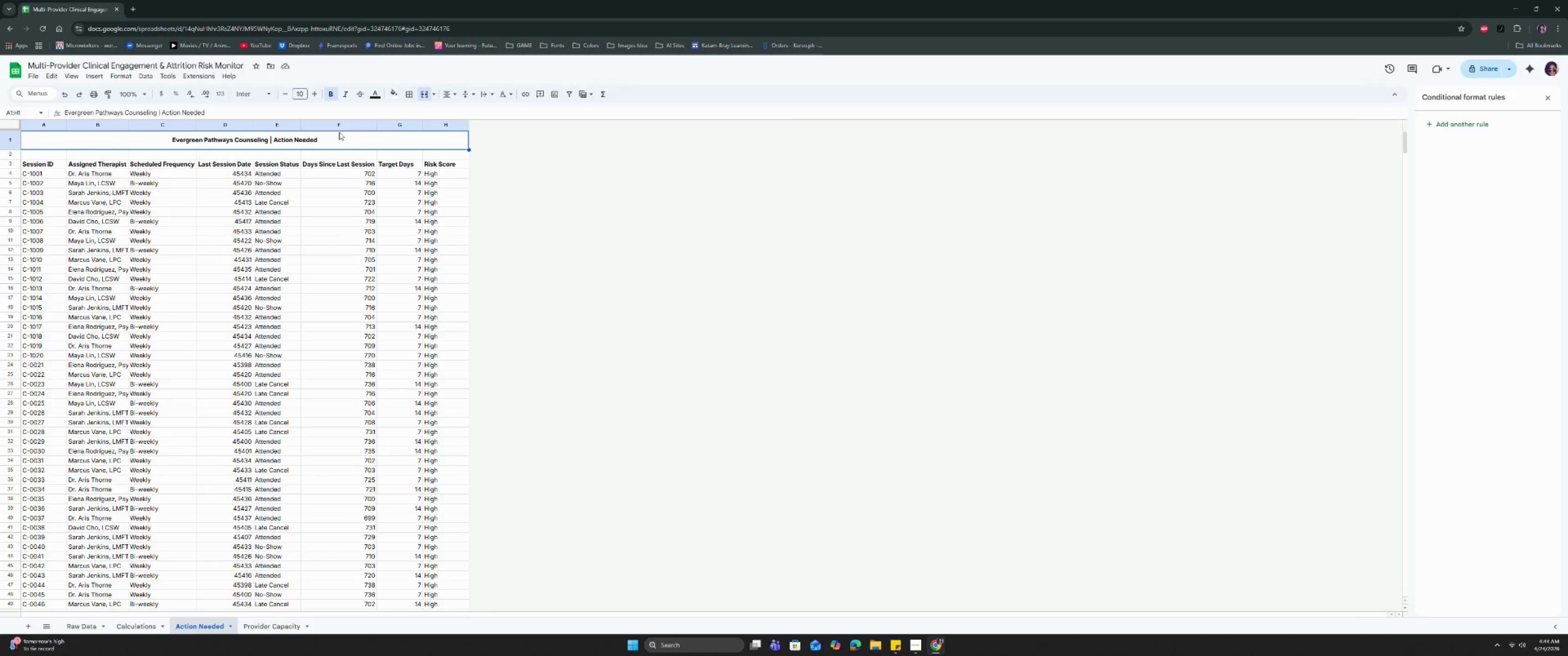 
left_click_drag(start_coordinate=[252, 123], to_coordinate=[257, 124])
 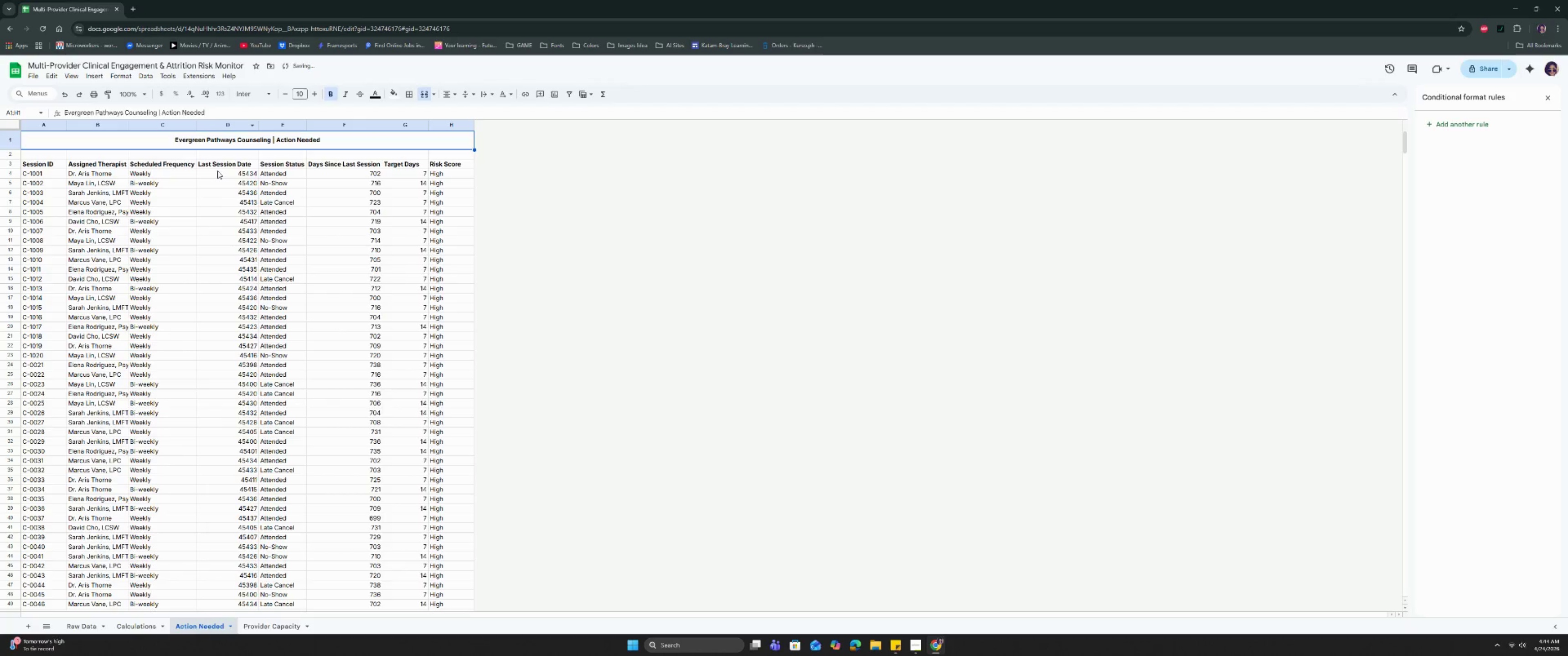 
left_click([218, 169])
 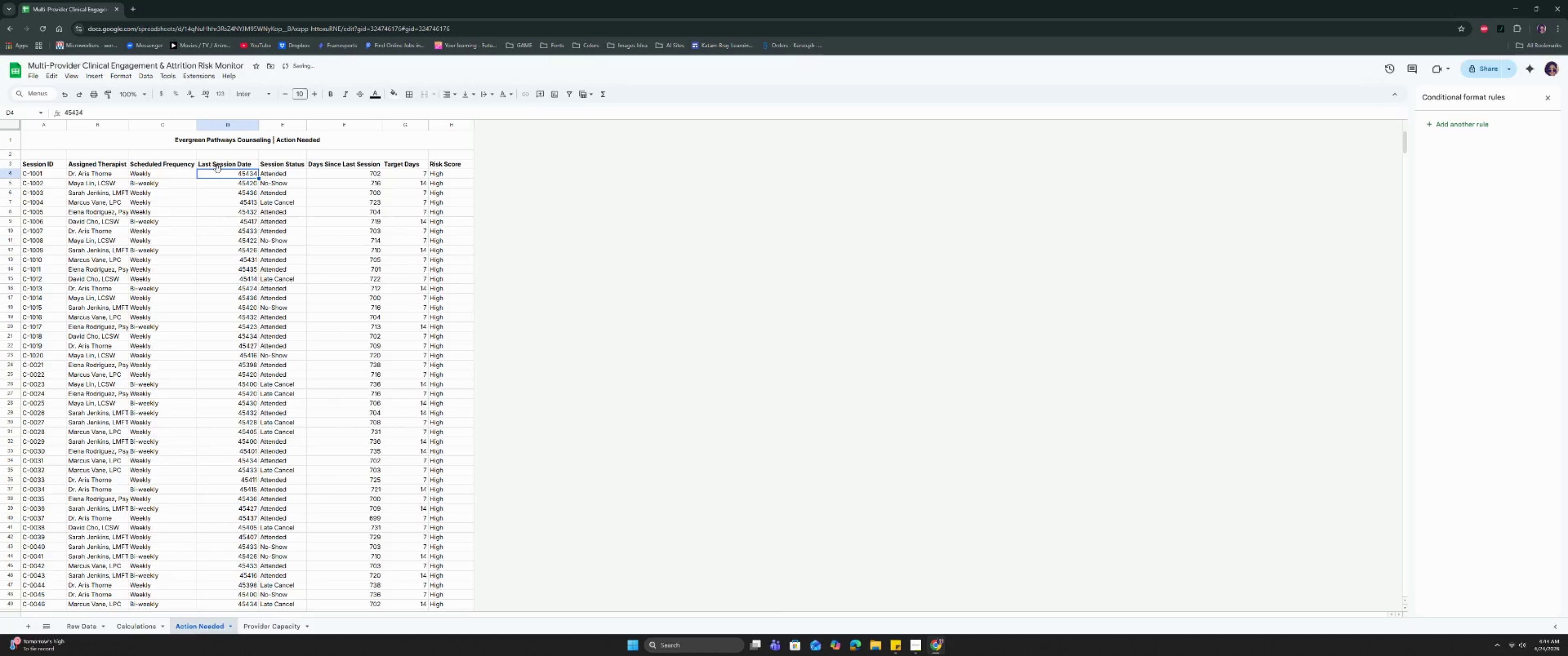 
key(Control+Shift+ArrowDown)
 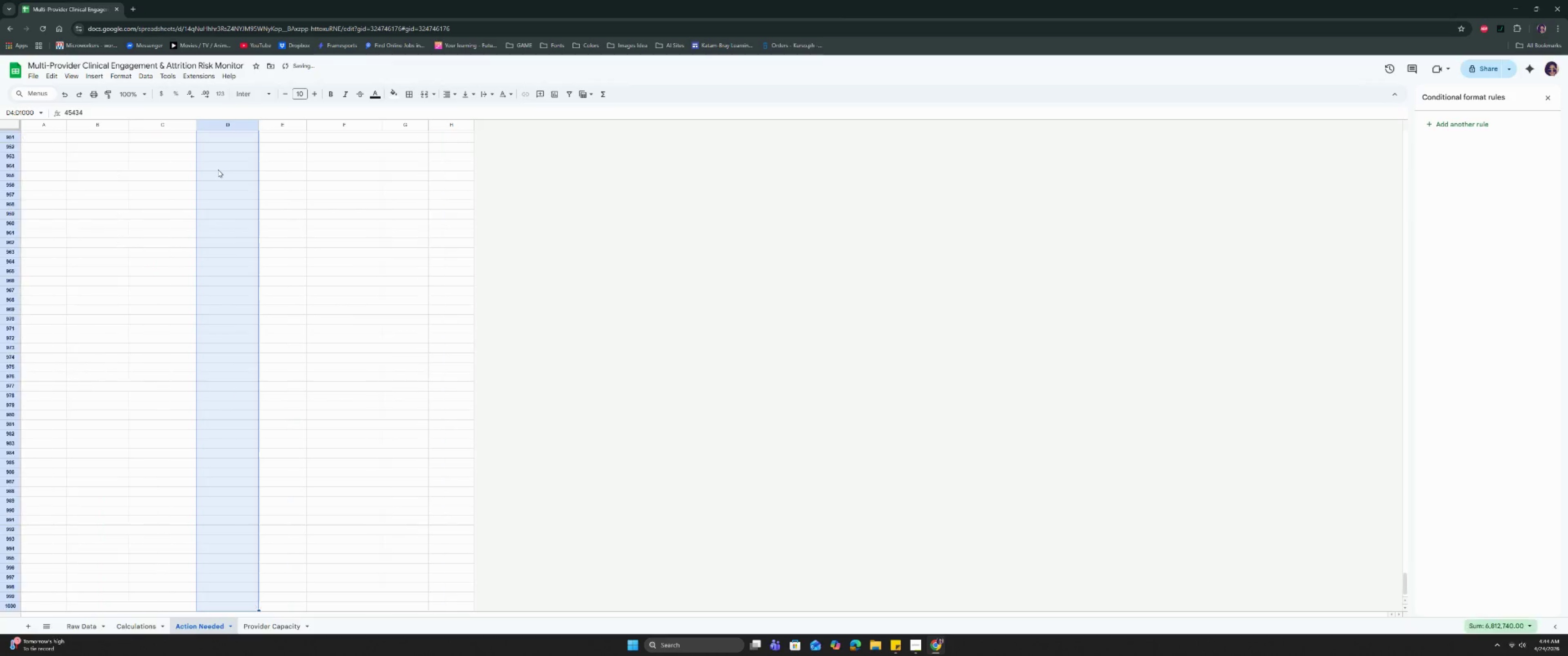 
key(Control+Shift+ArrowDown)
 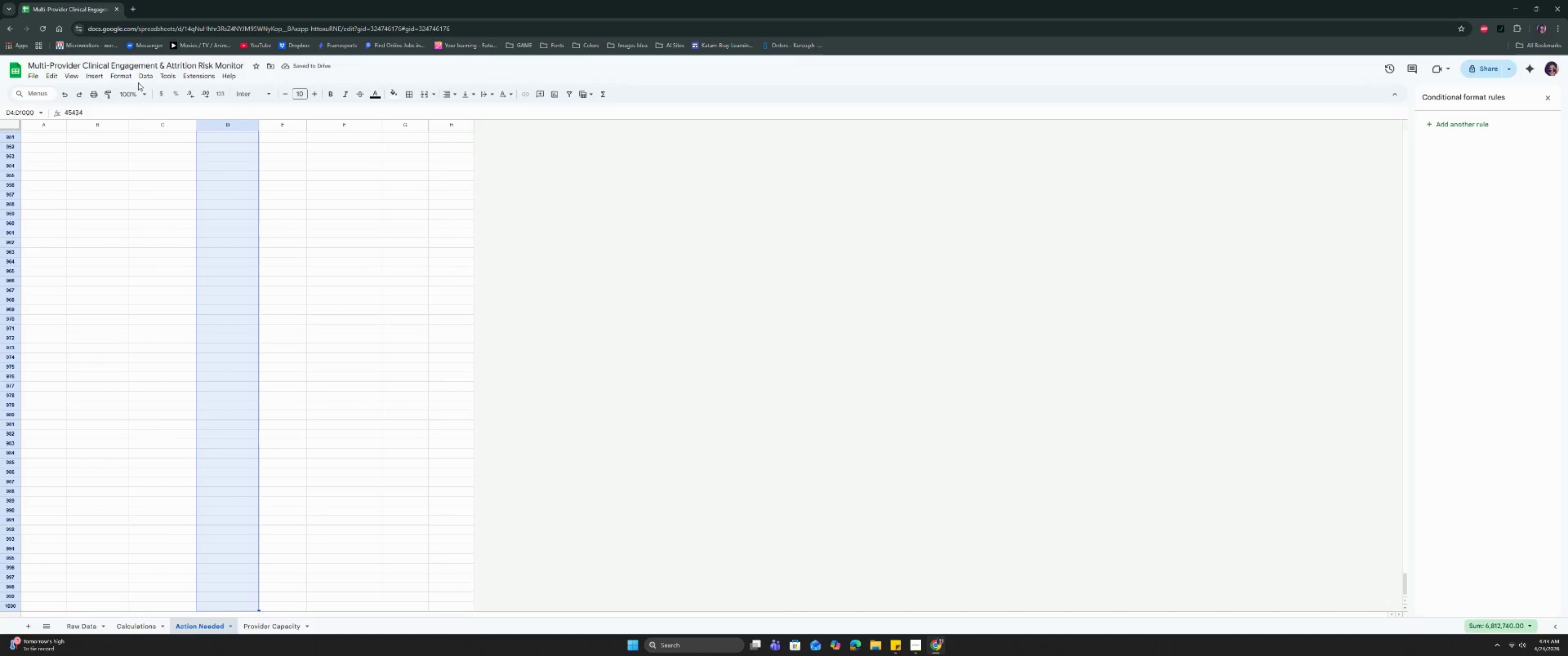 
left_click([121, 81])
 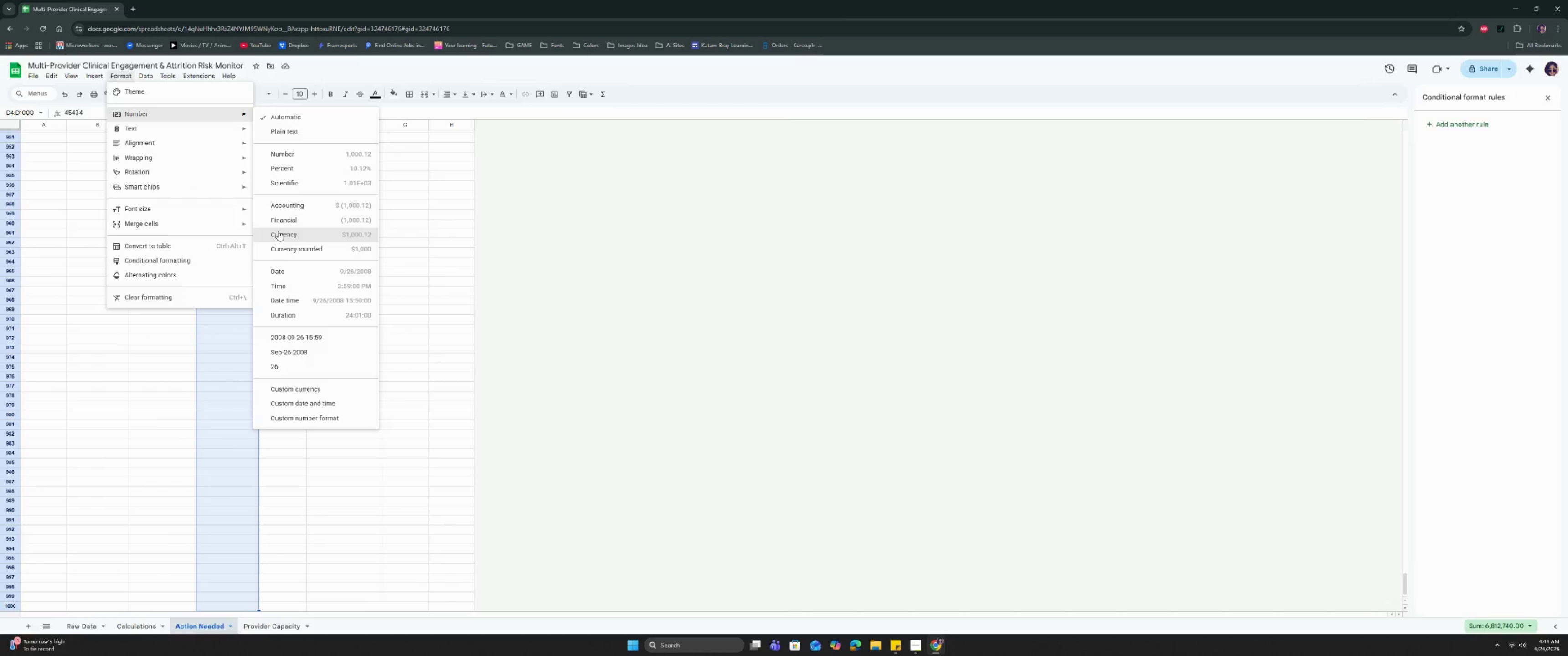 
left_click([246, 271])
 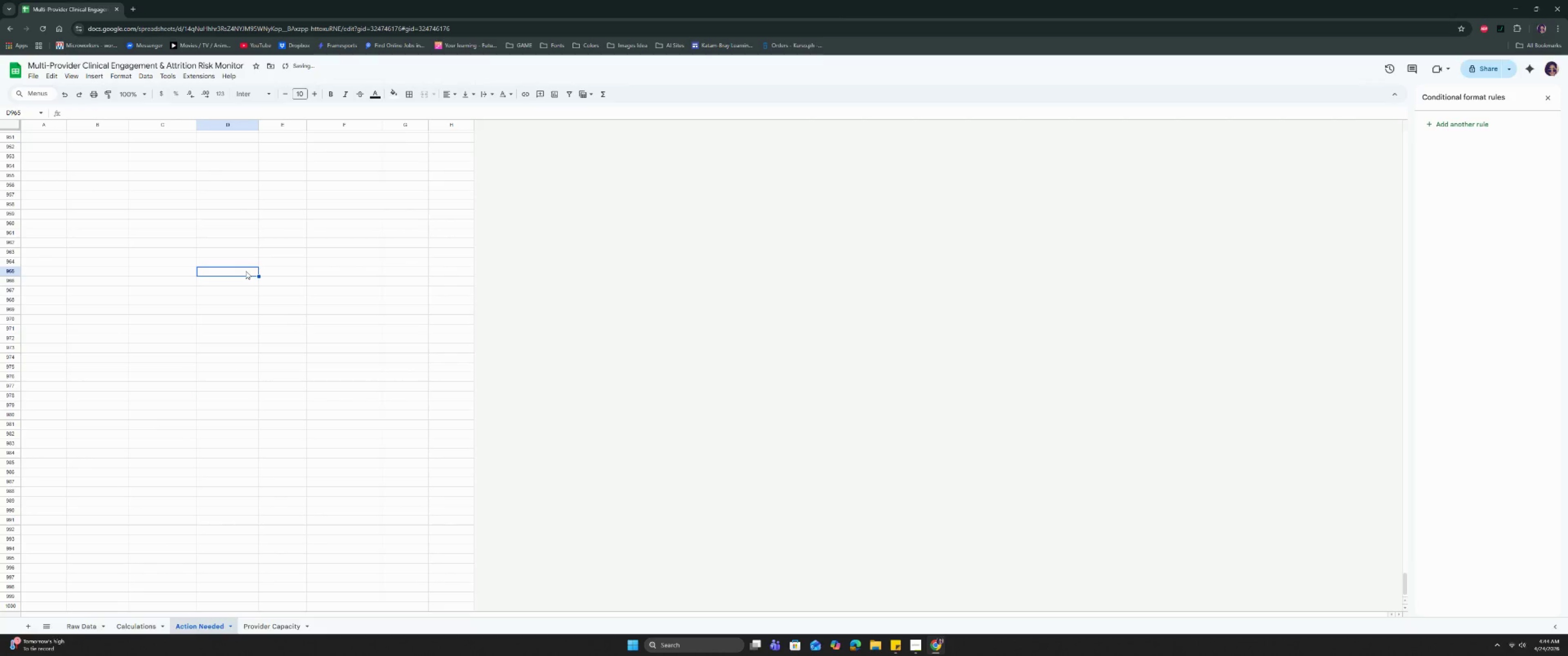 
key(Control+ArrowUp)
 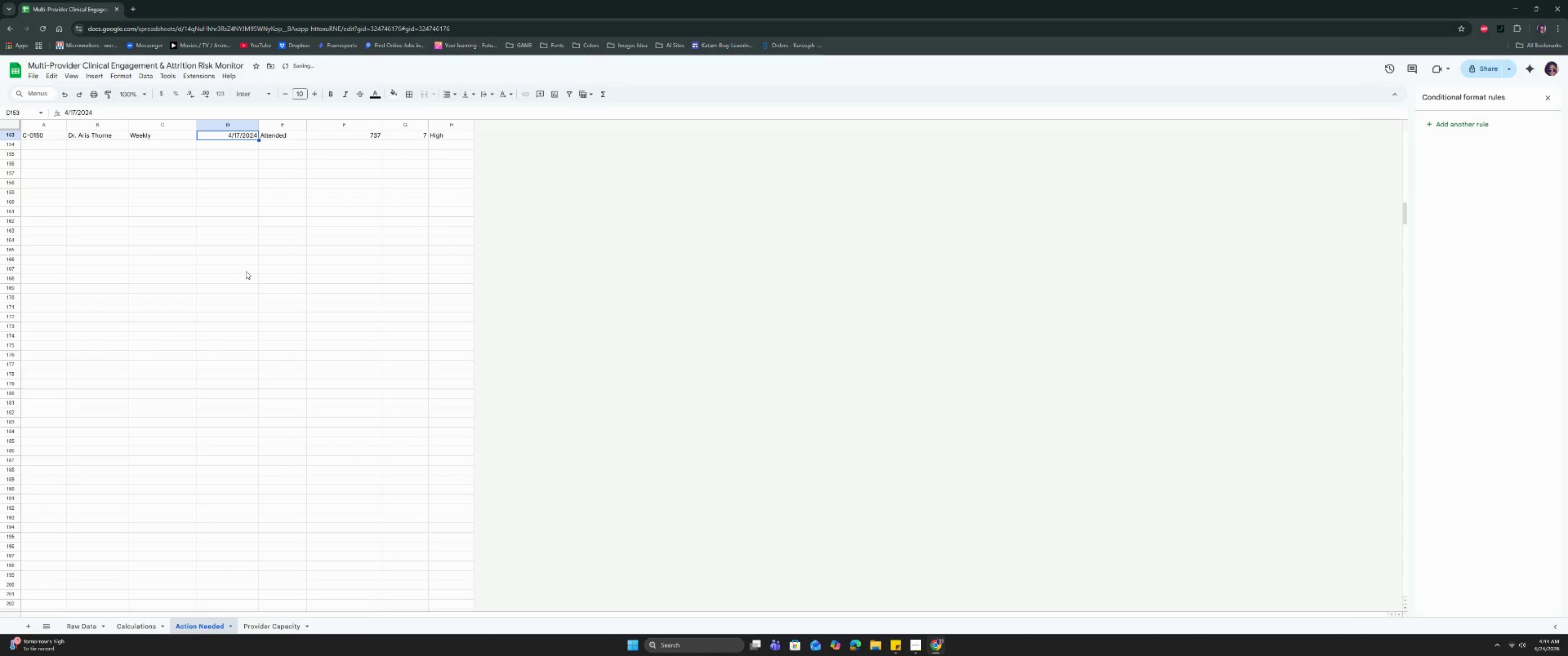 
scroll: coordinate [246, 271], scroll_direction: up, amount: 37.0
 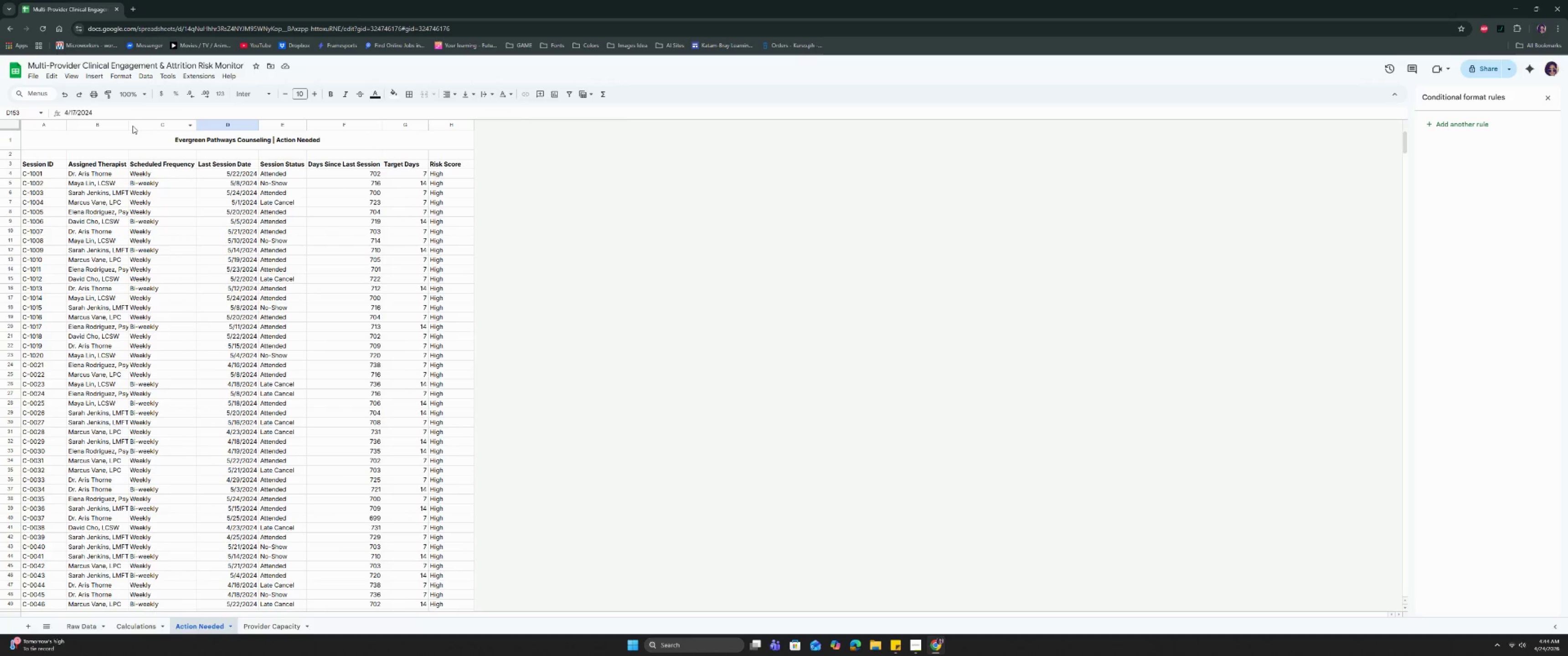 
double_click([128, 123])
 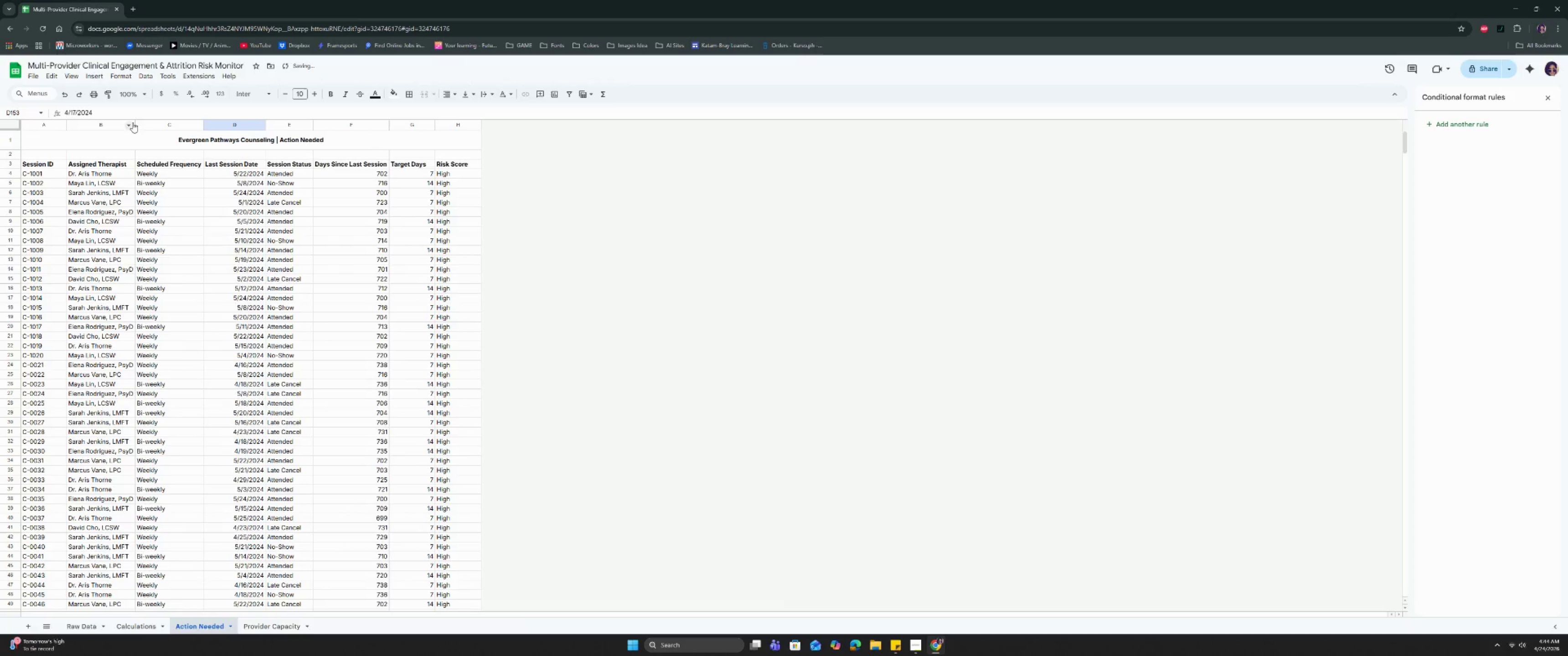 
left_click_drag(start_coordinate=[134, 123], to_coordinate=[142, 124])
 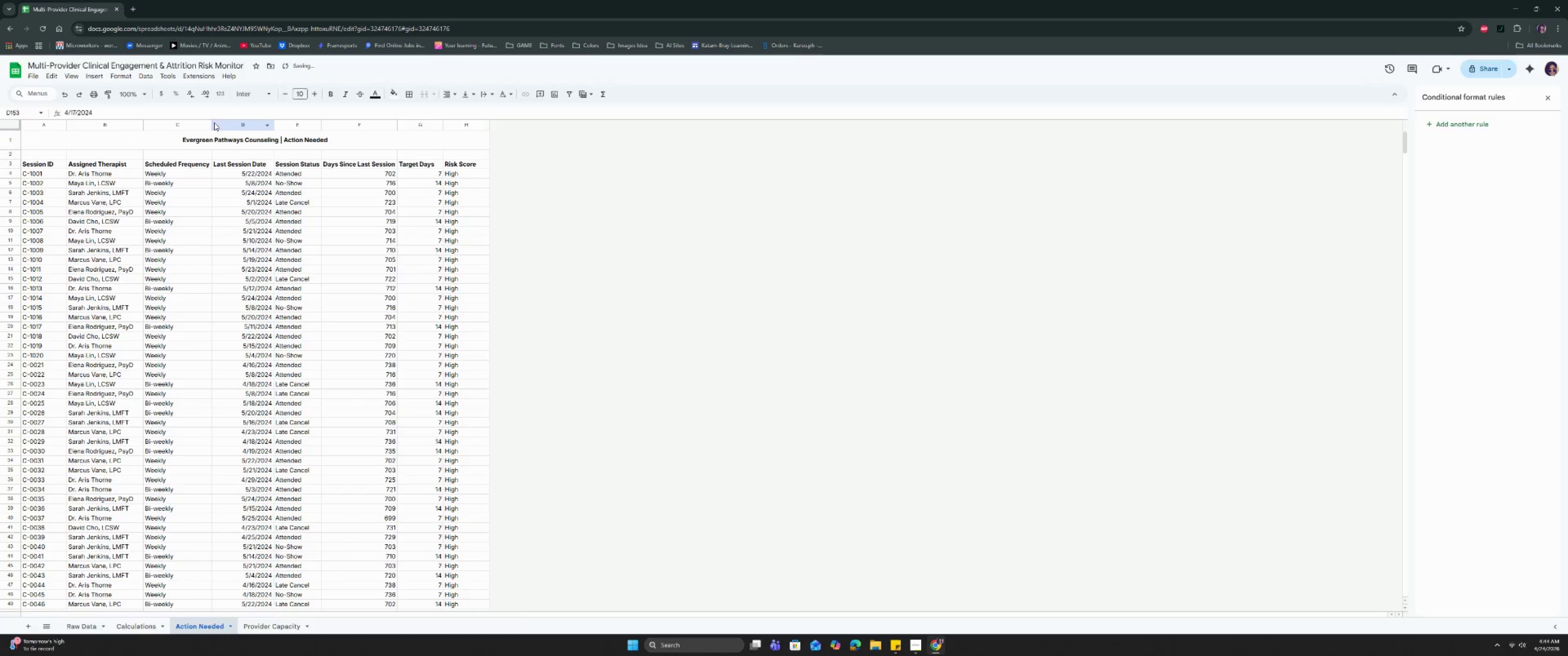 
left_click_drag(start_coordinate=[211, 123], to_coordinate=[216, 124])